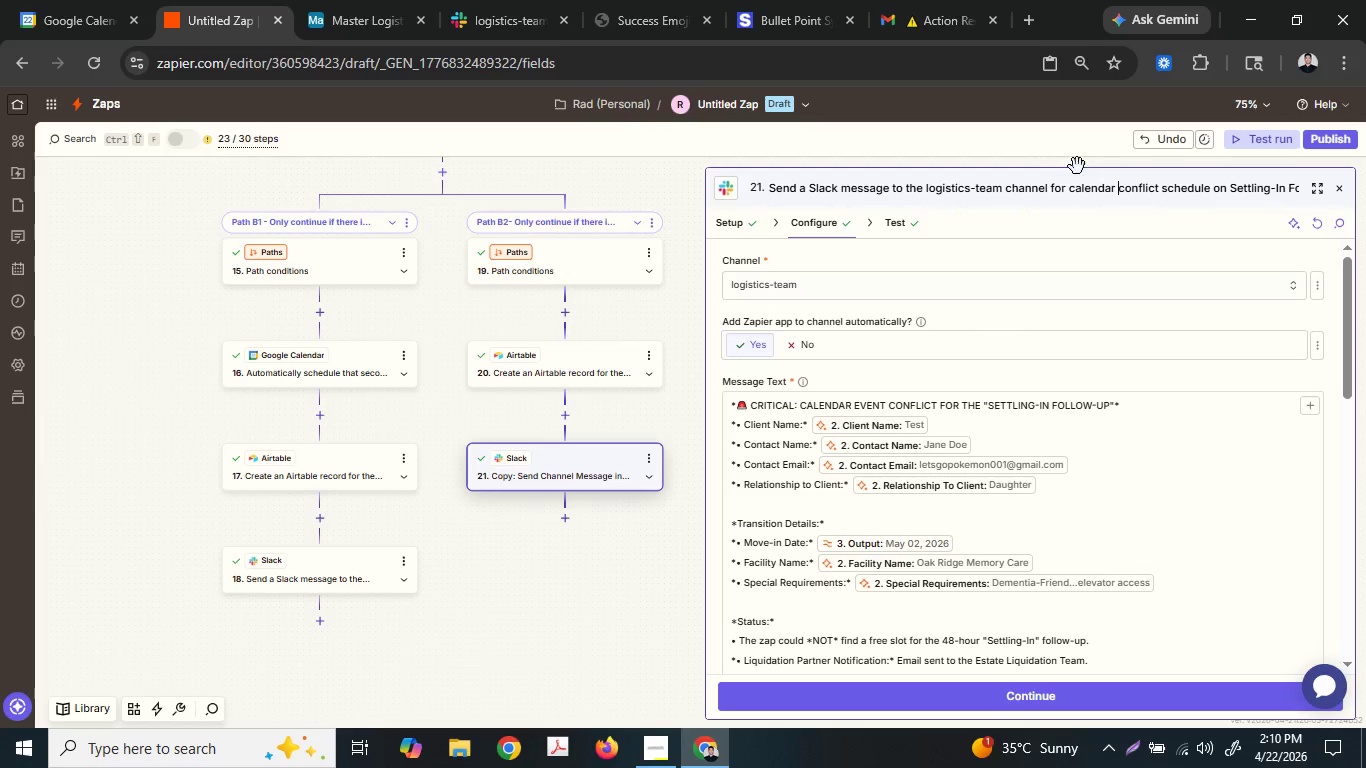 
hold_key(key=ArrowRight, duration=1.51)
 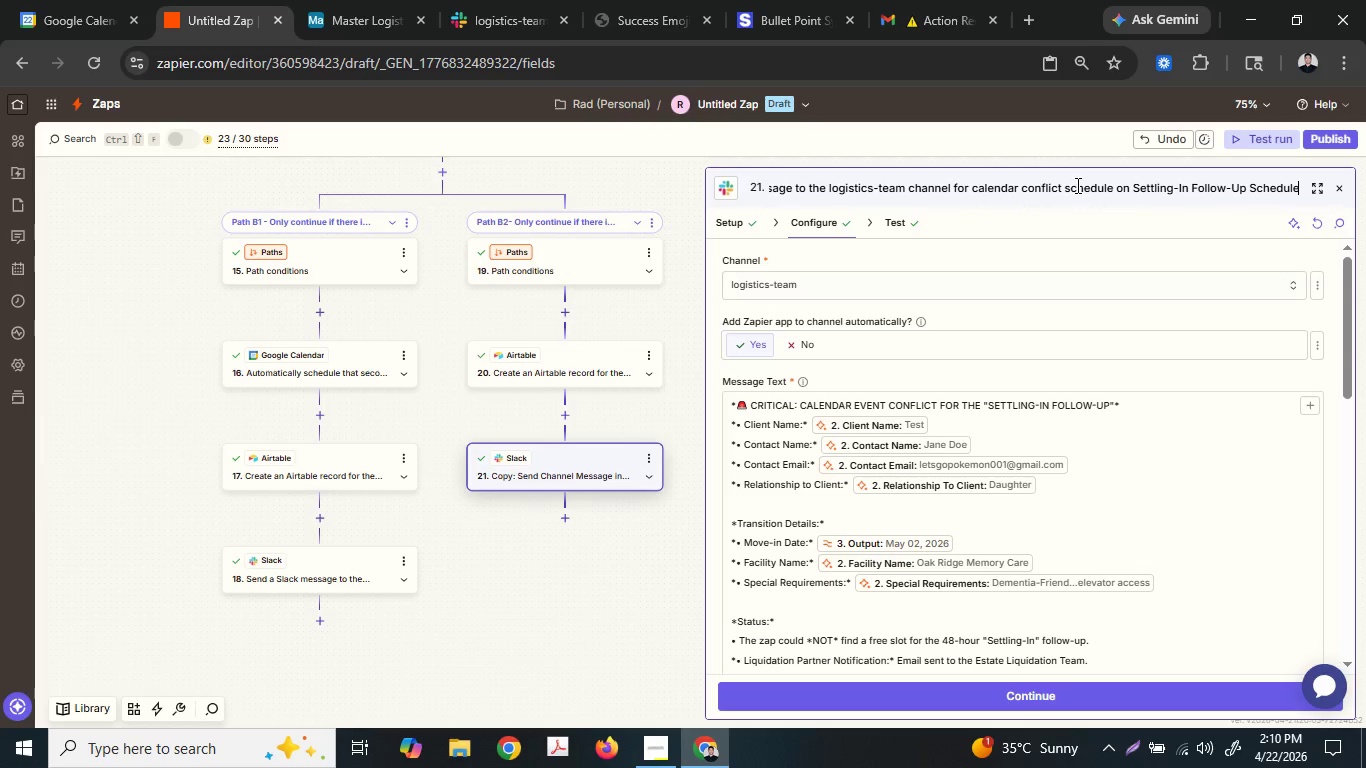 
hold_key(key=ArrowRight, duration=1.05)
 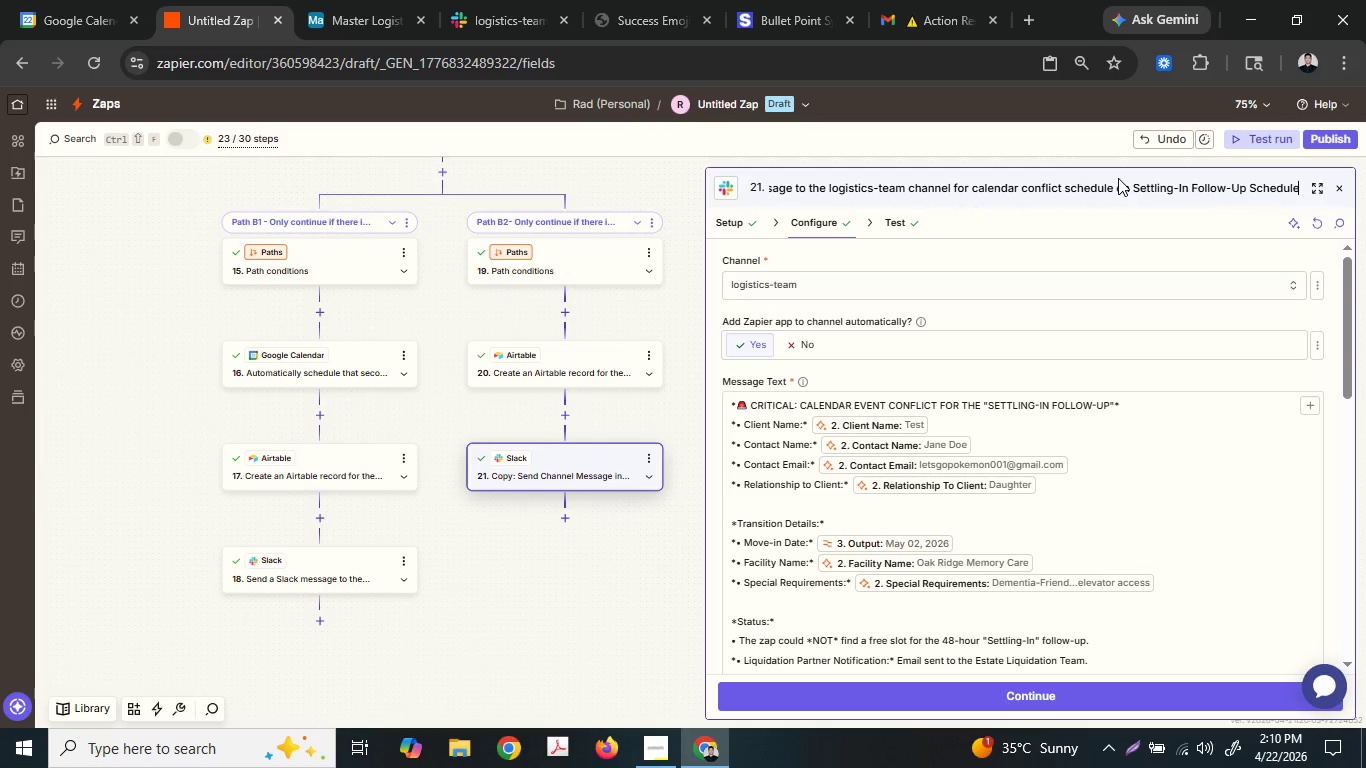 
left_click([1120, 180])
 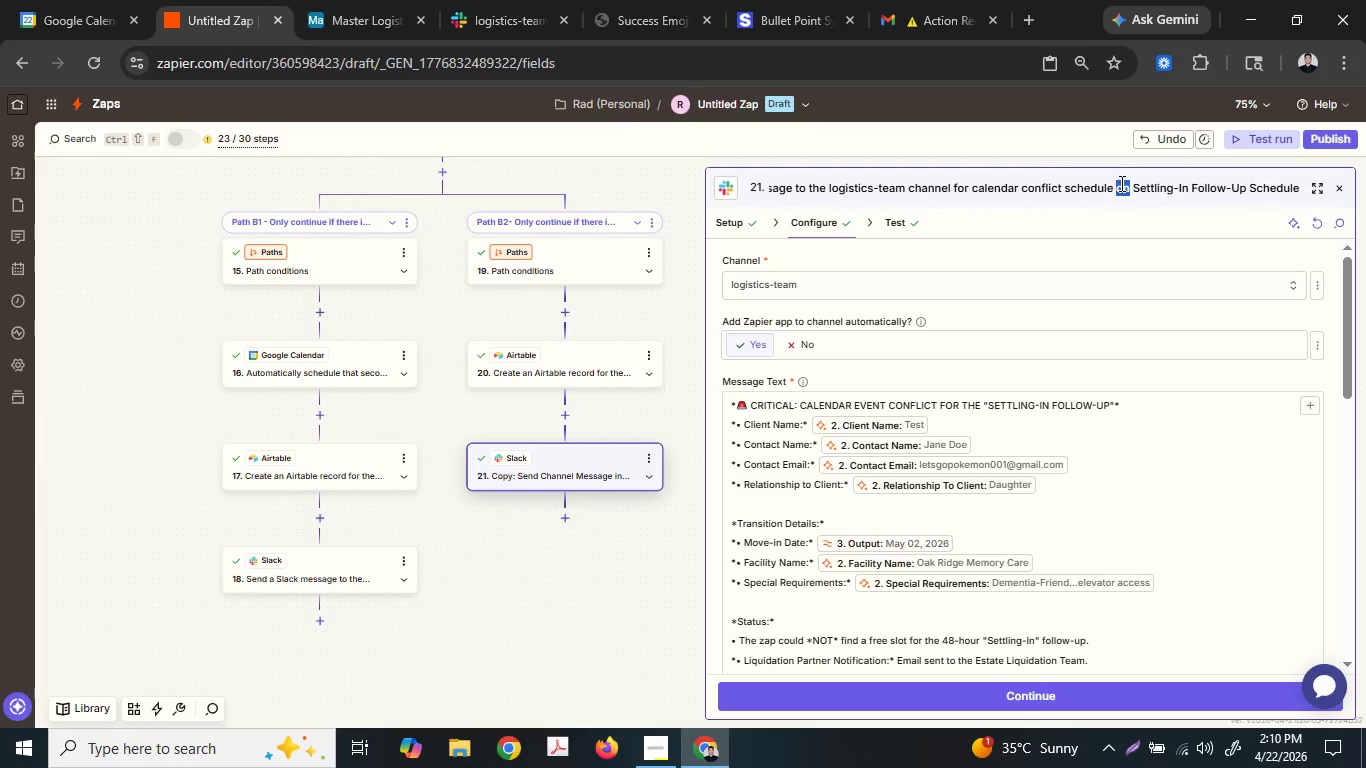 
type(for)
 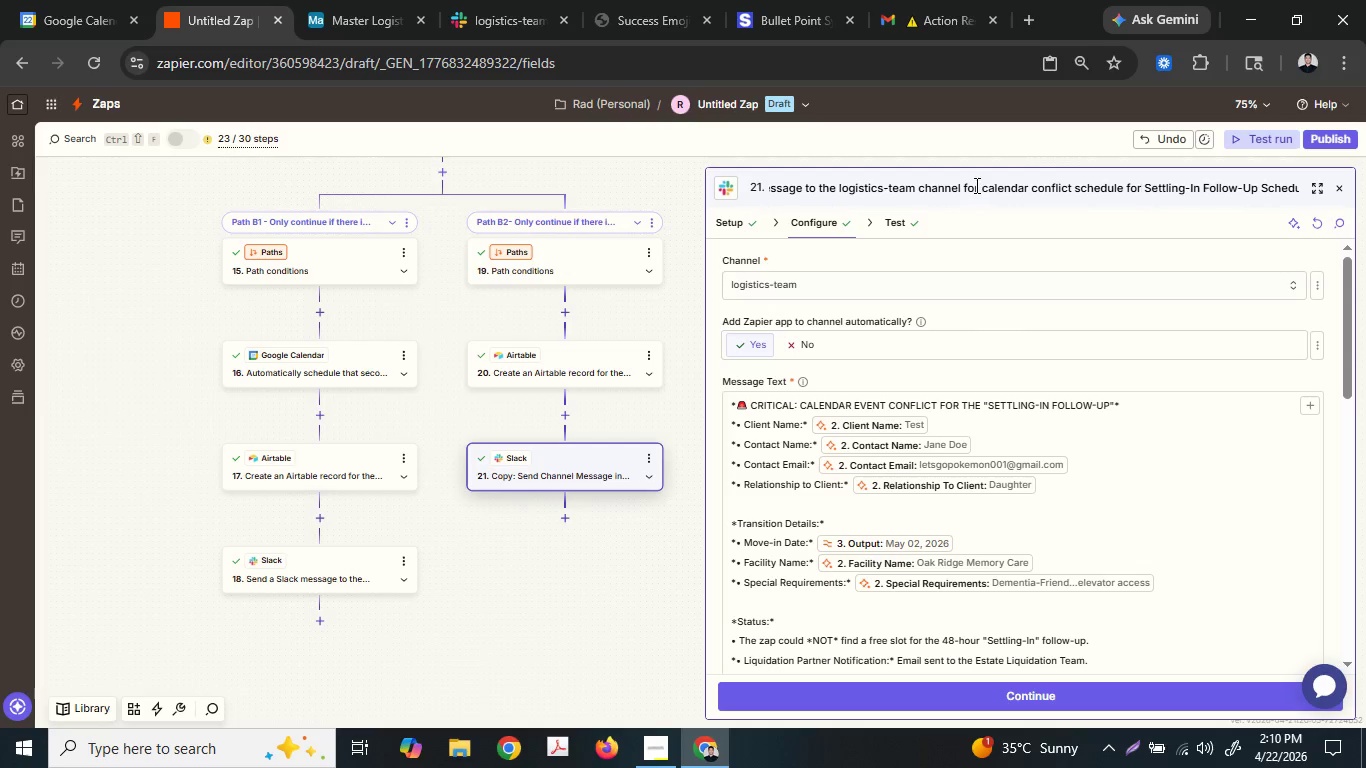 
wait(9.73)
 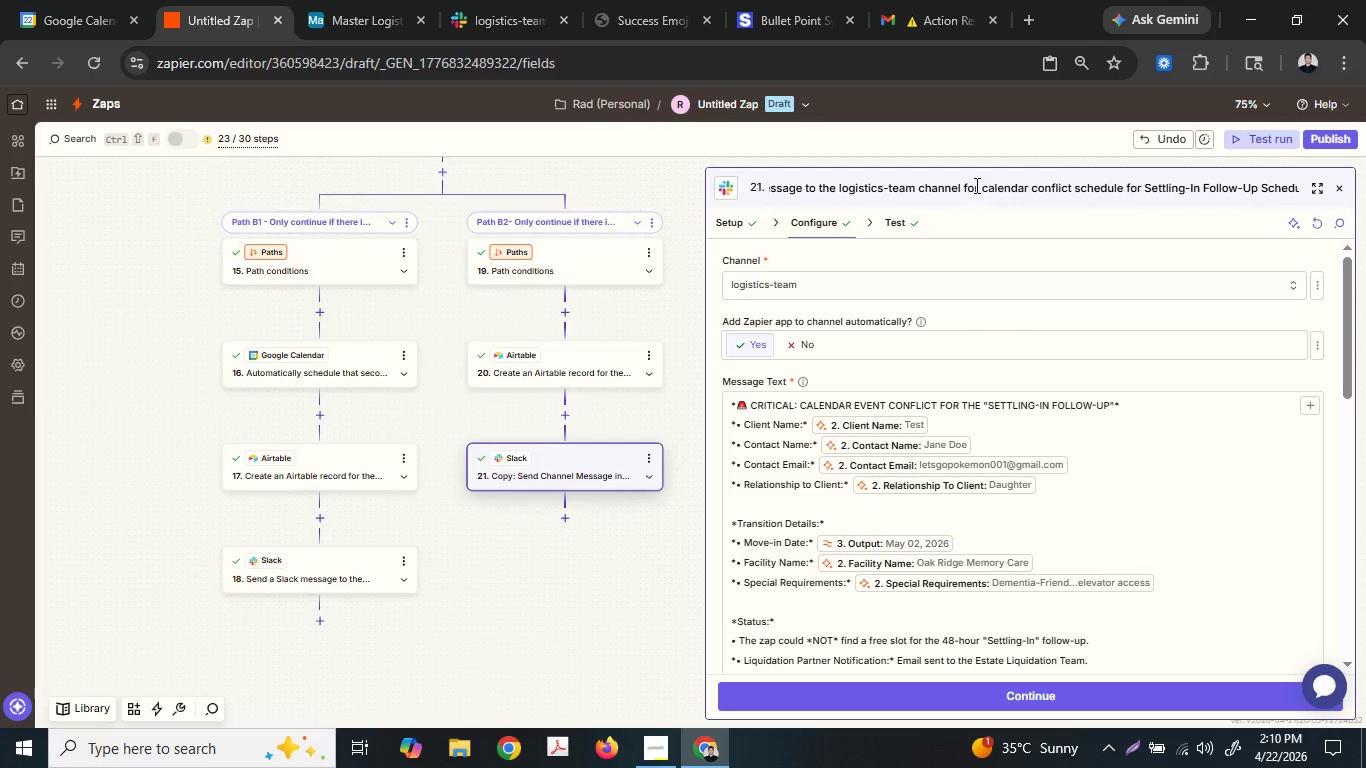 
left_click([1186, 189])
 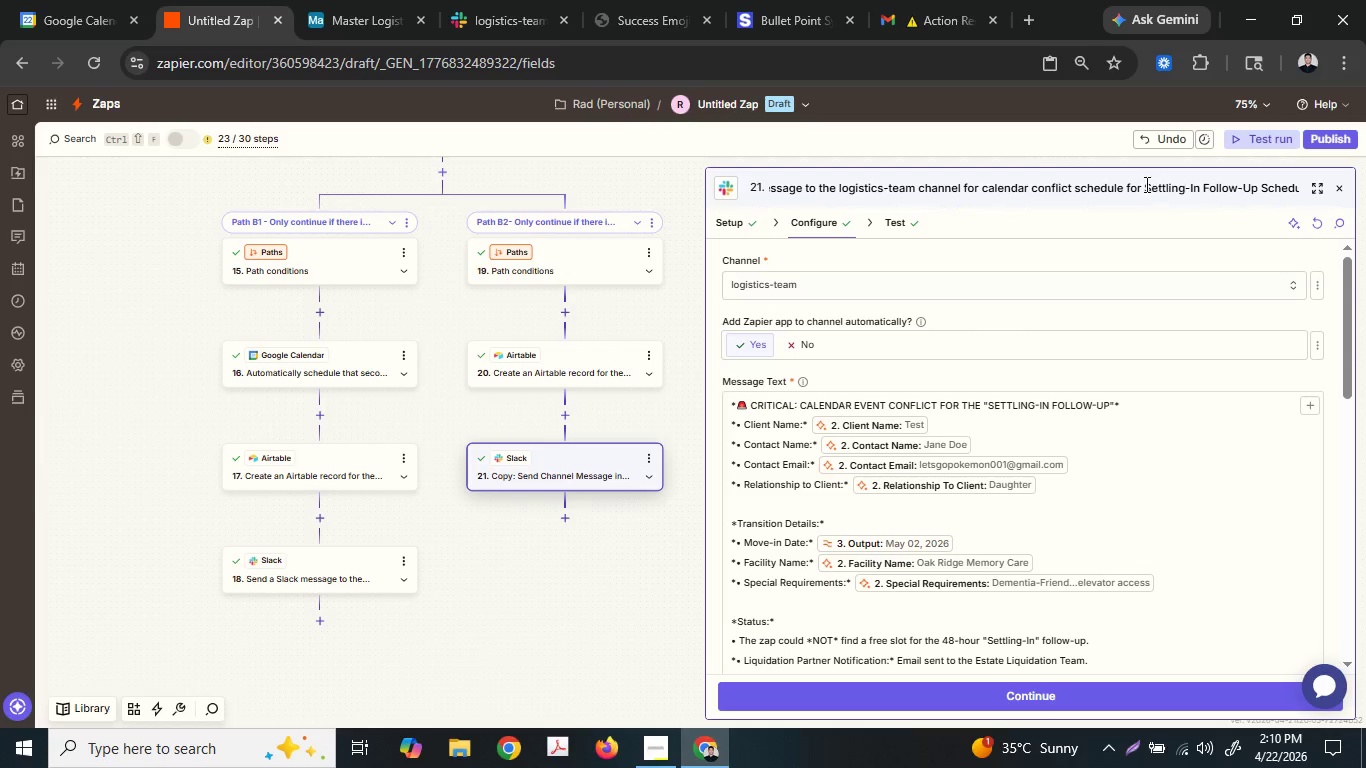 
double_click([1133, 182])
 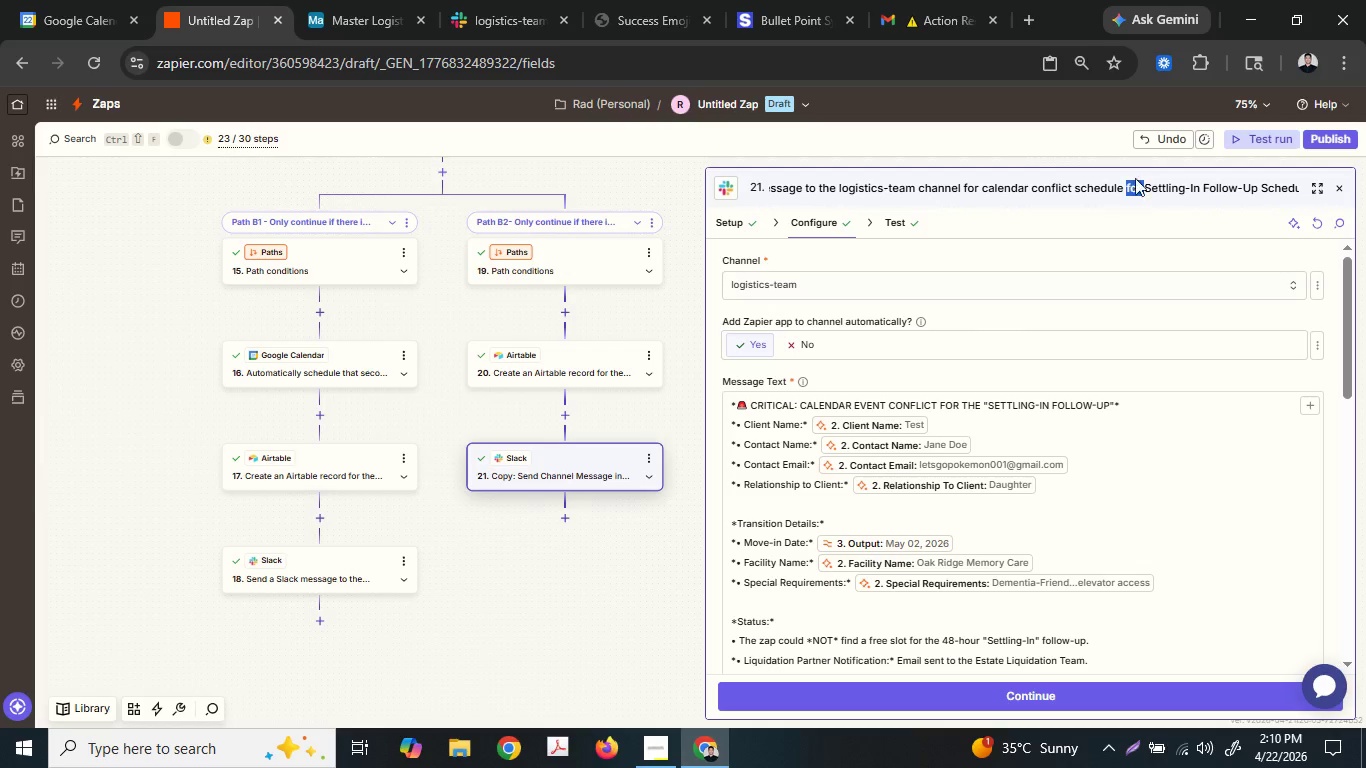 
type(with)
 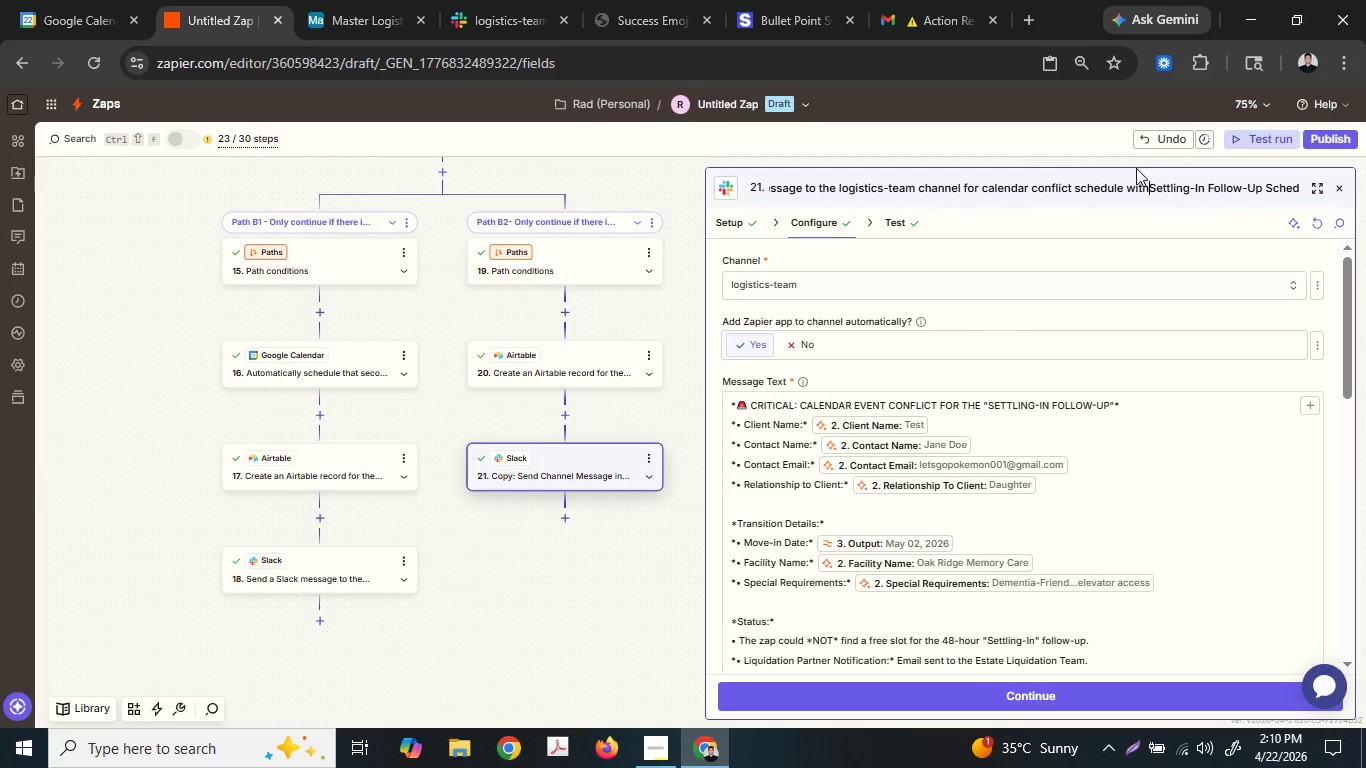 
key(Space)
 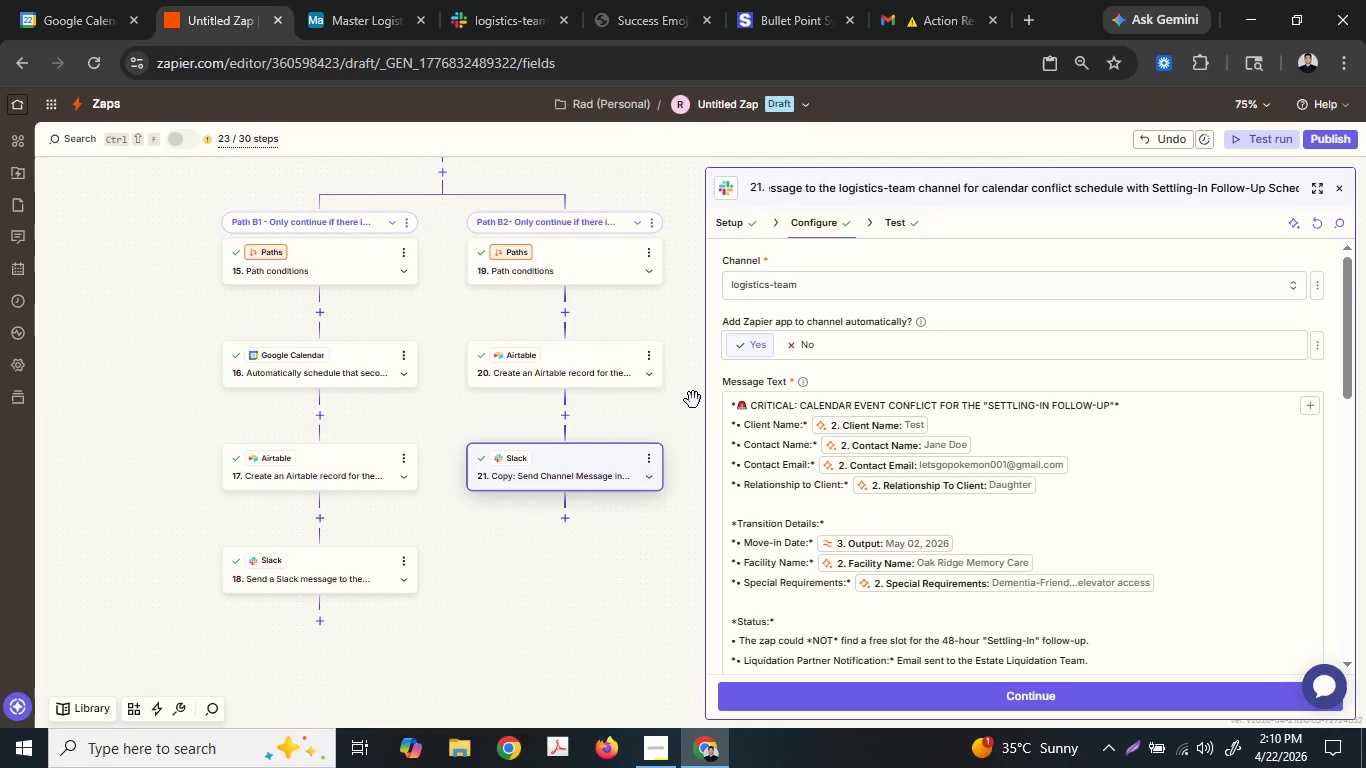 
left_click([634, 564])
 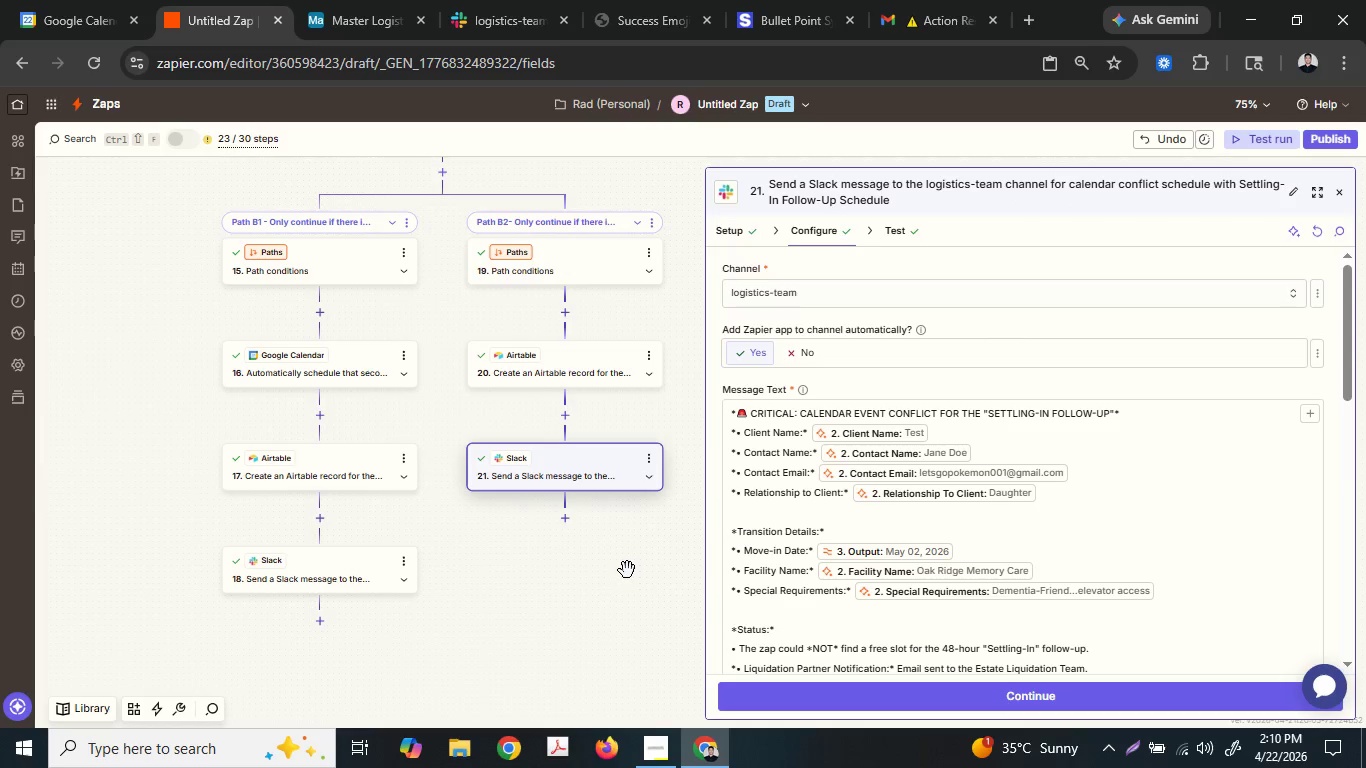 
scroll: coordinate [635, 548], scroll_direction: up, amount: 15.0
 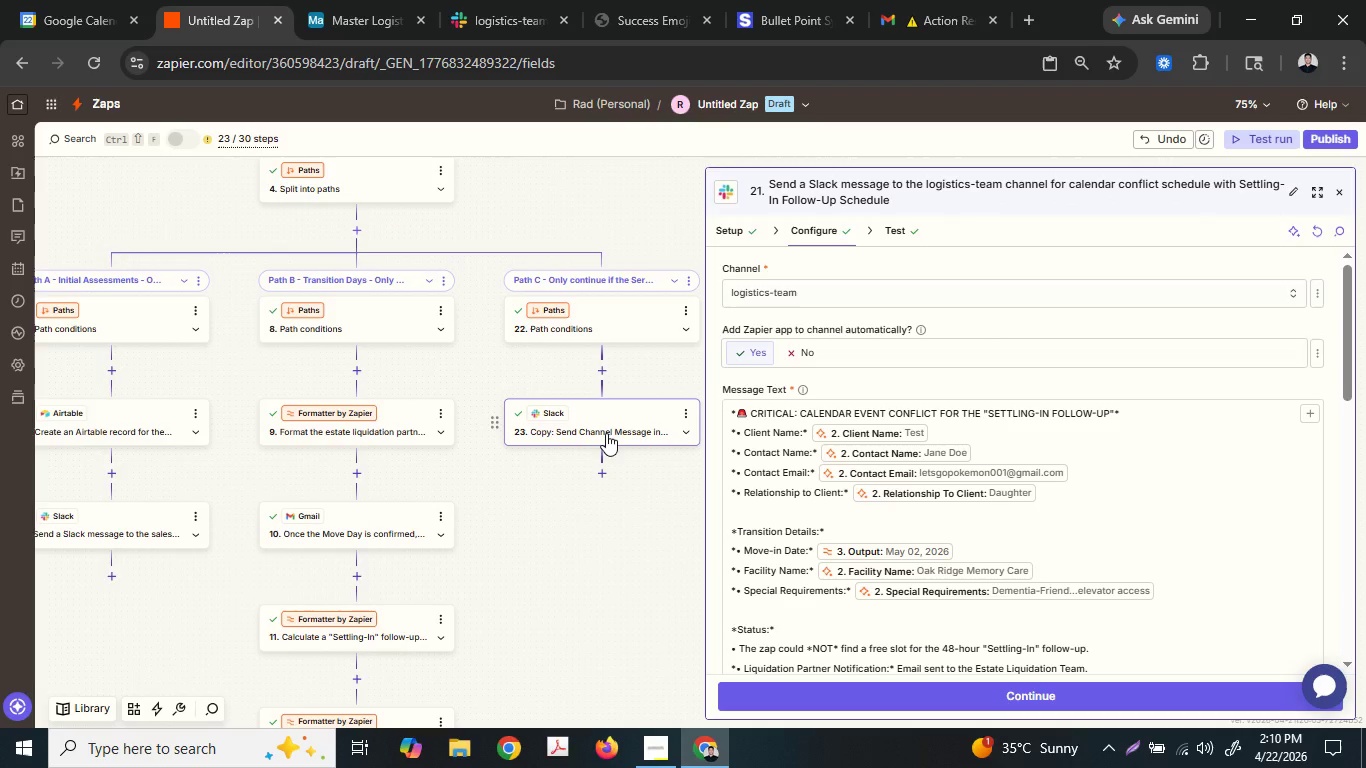 
left_click([606, 433])
 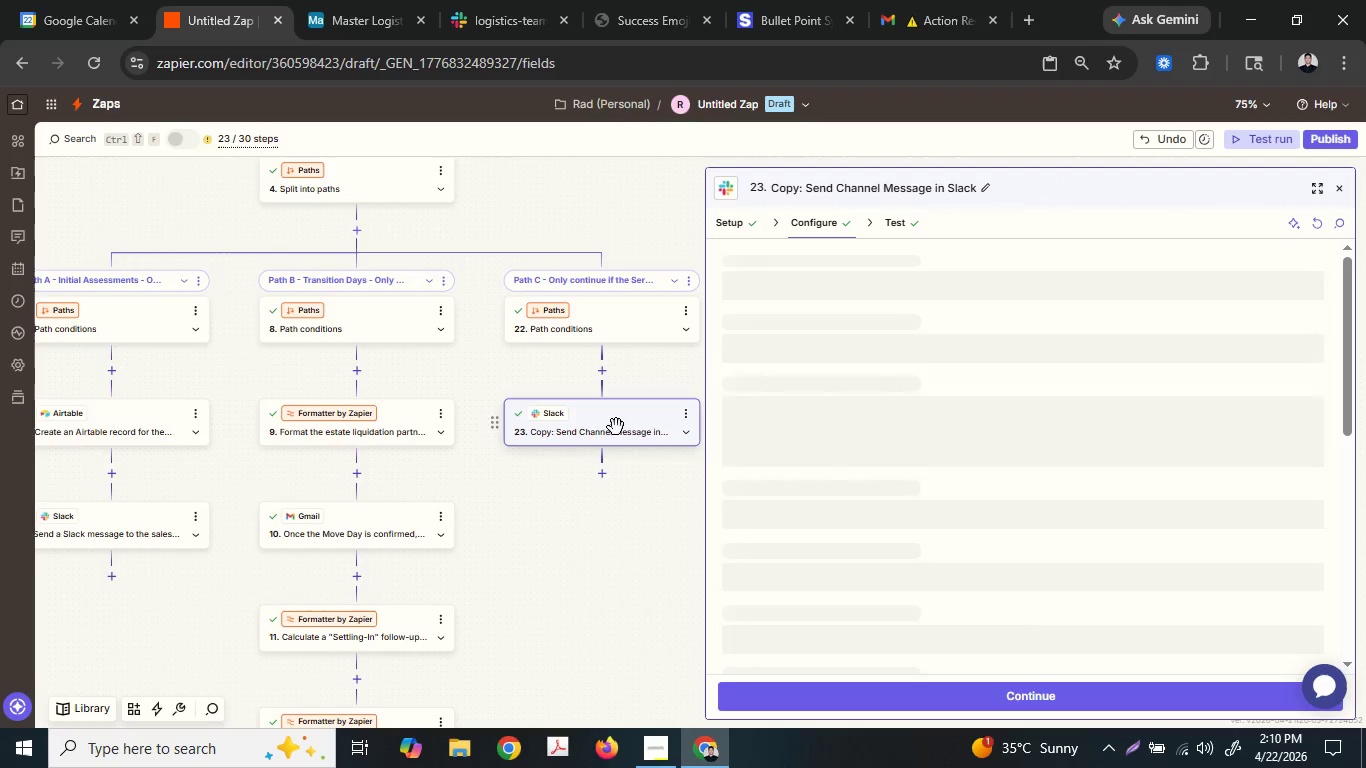 
scroll: coordinate [590, 487], scroll_direction: down, amount: 7.0
 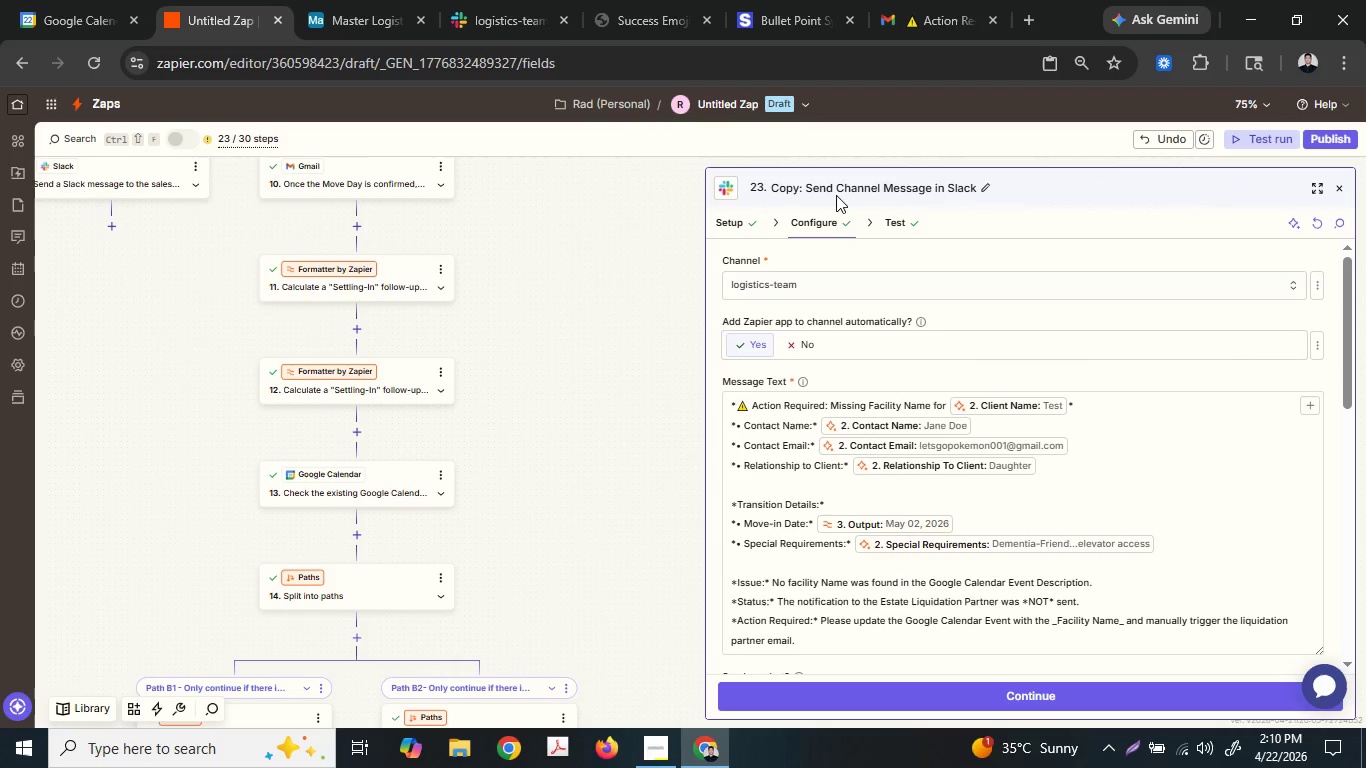 
left_click([840, 187])
 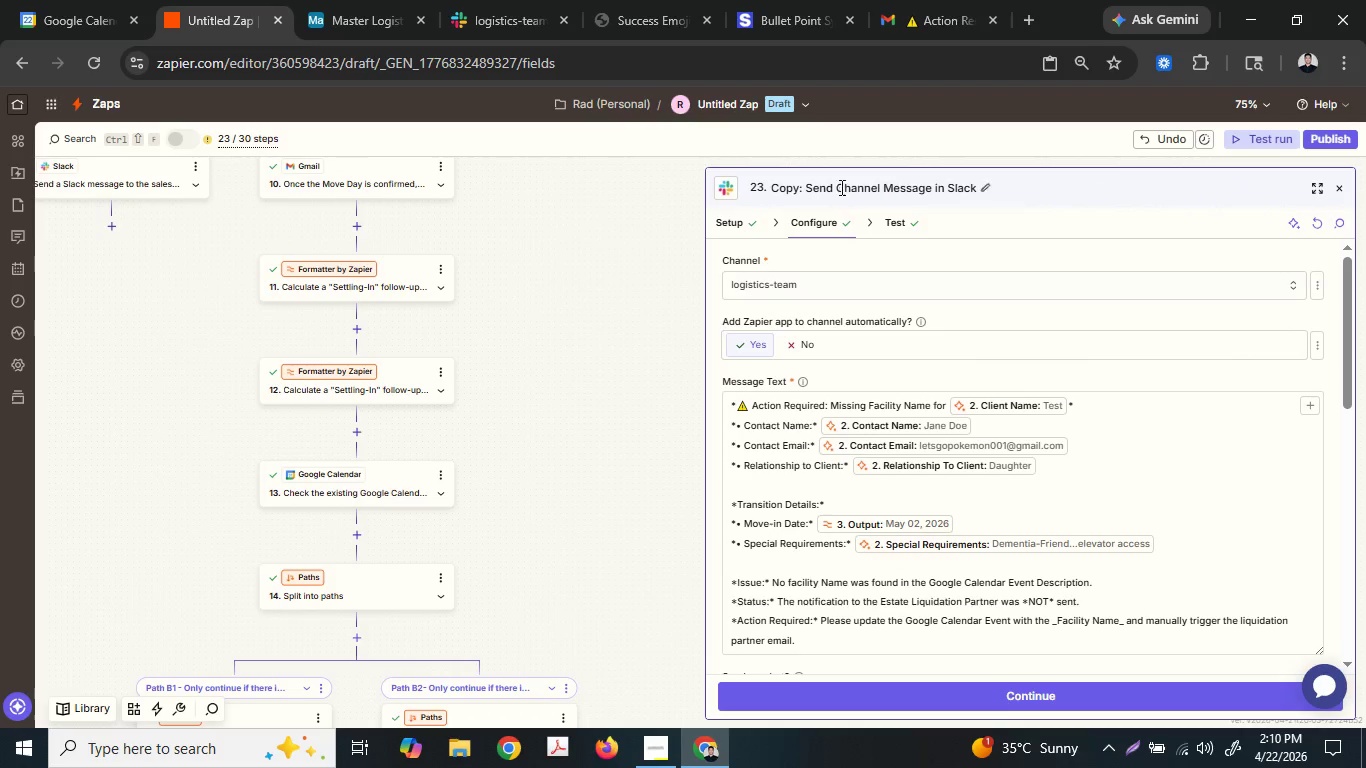 
key(Control+ControlLeft)
 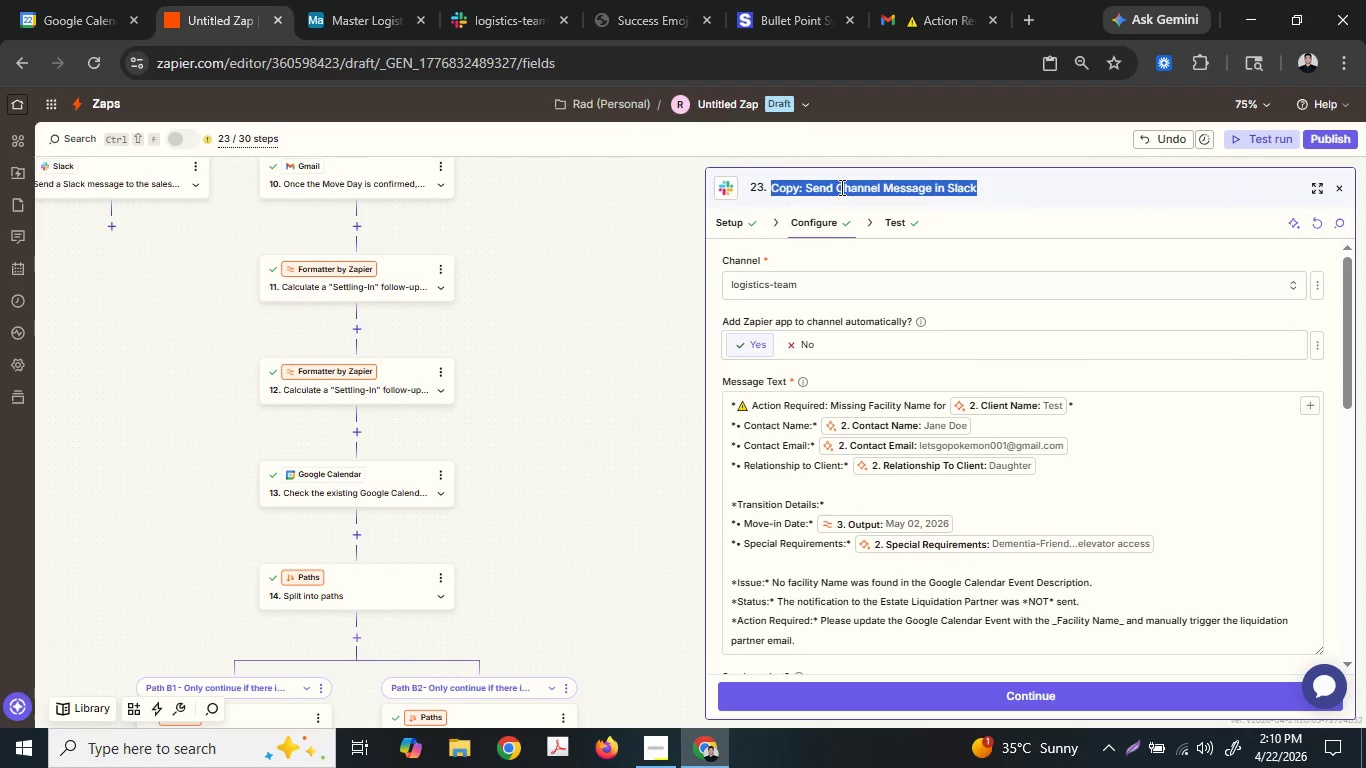 
key(Control+V)
 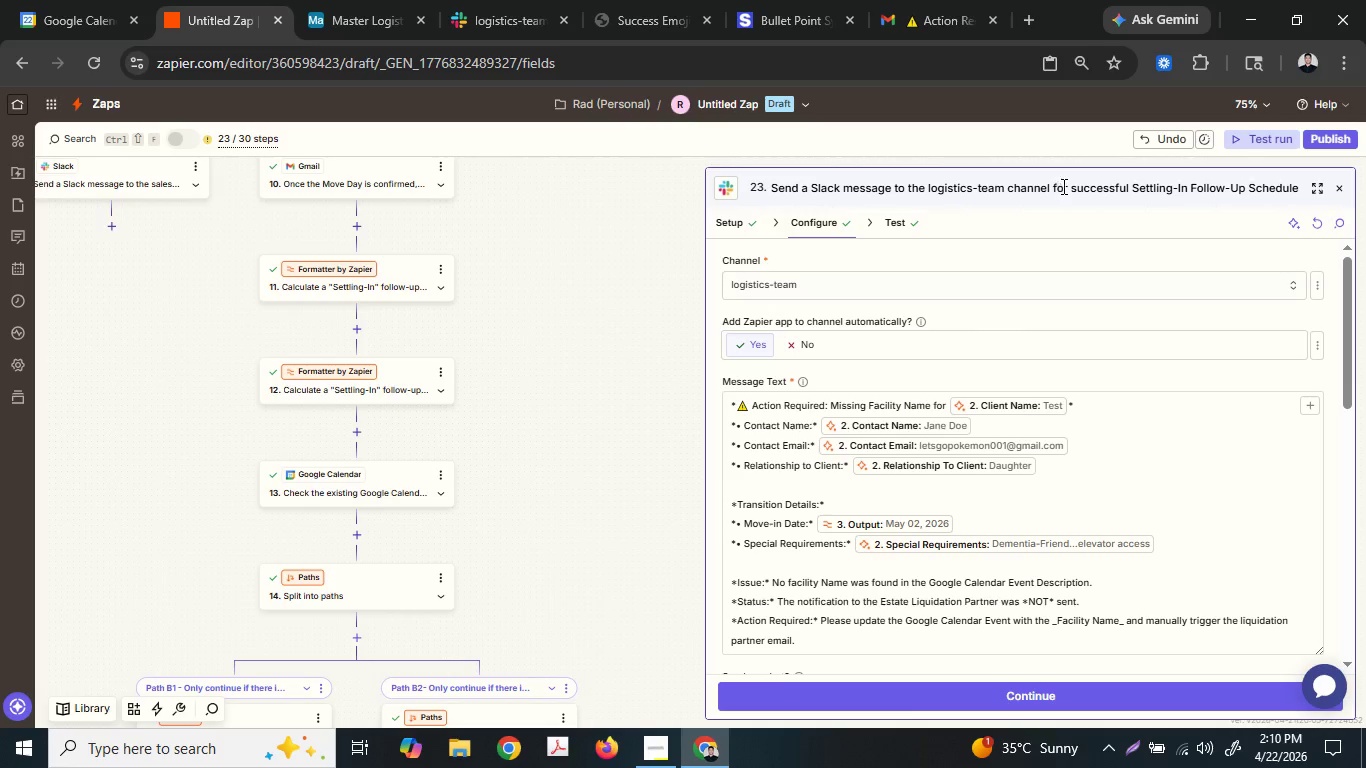 
left_click_drag(start_coordinate=[1071, 186], to_coordinate=[1305, 178])
 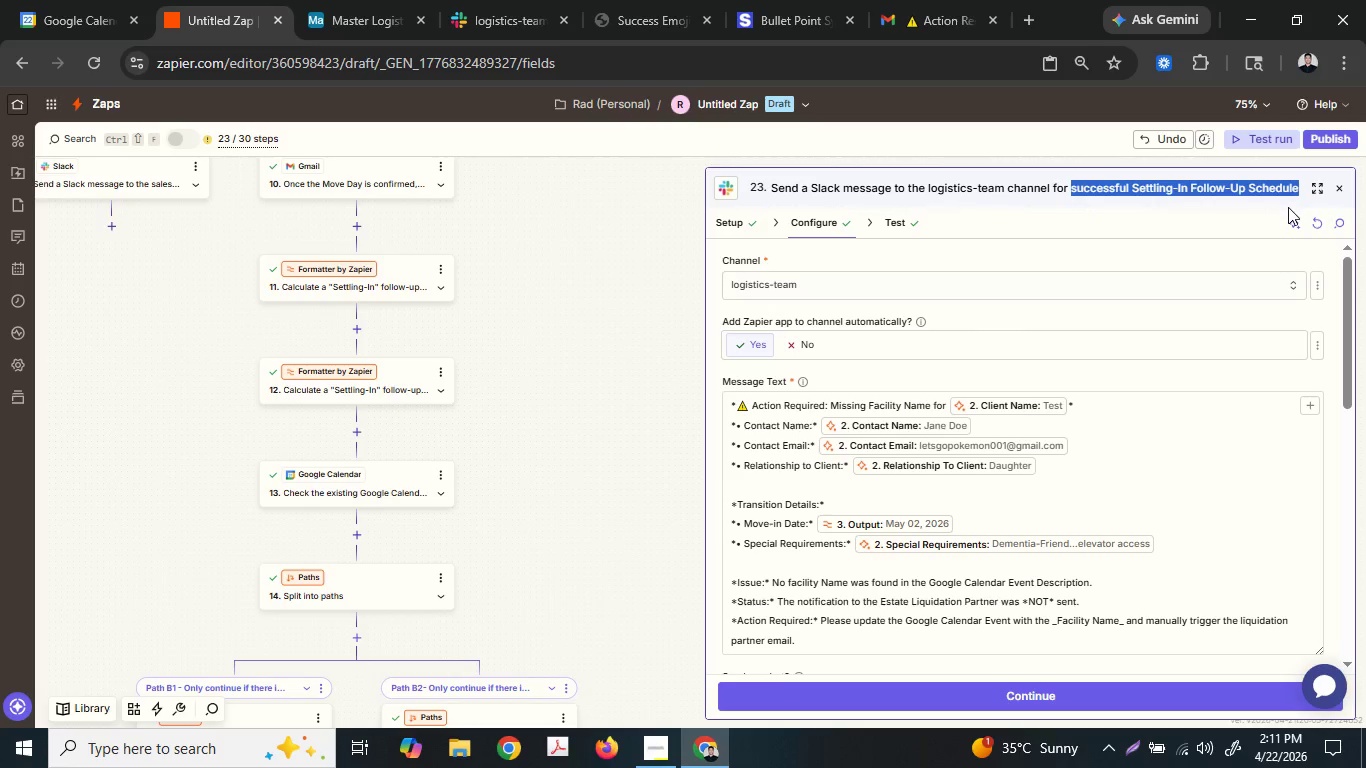 
type(Missing)
 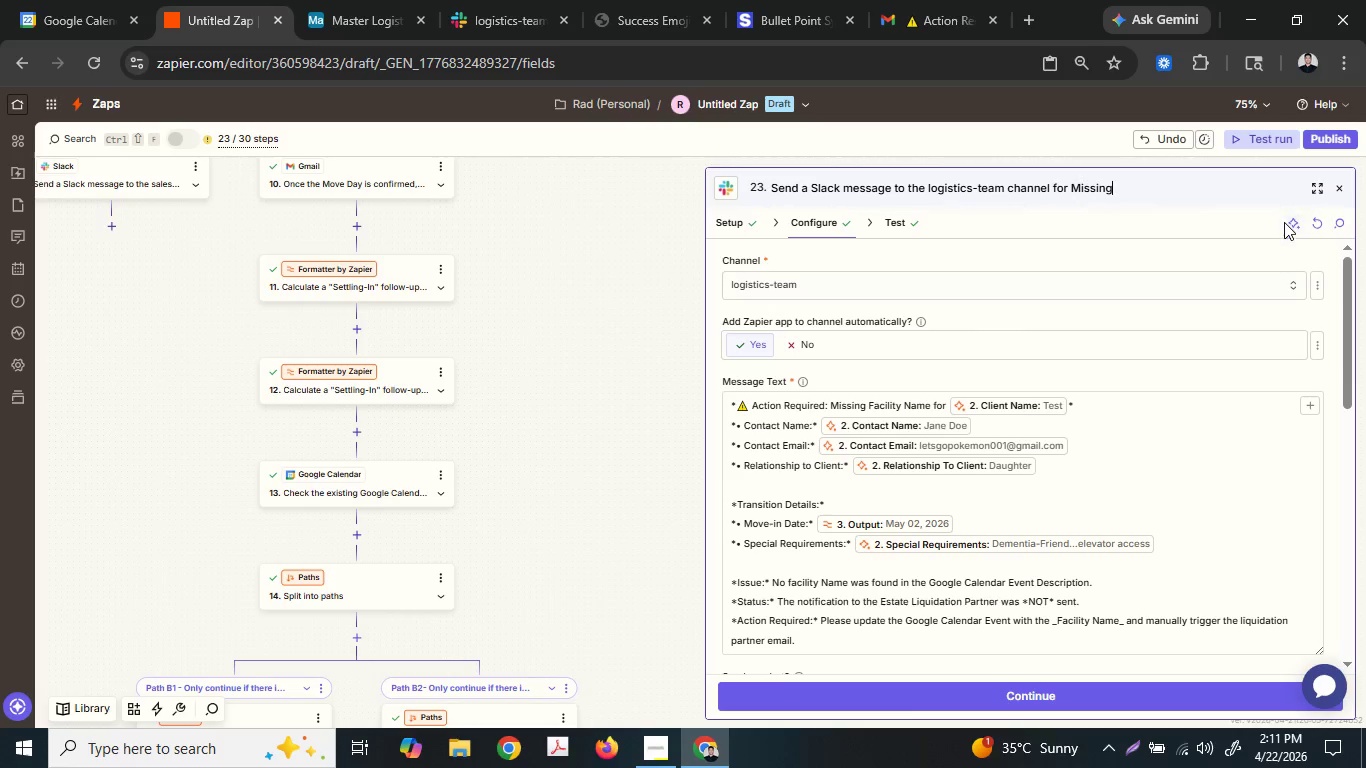 
type( GA)
key(Backspace)
key(Backspace)
type(Facili)
 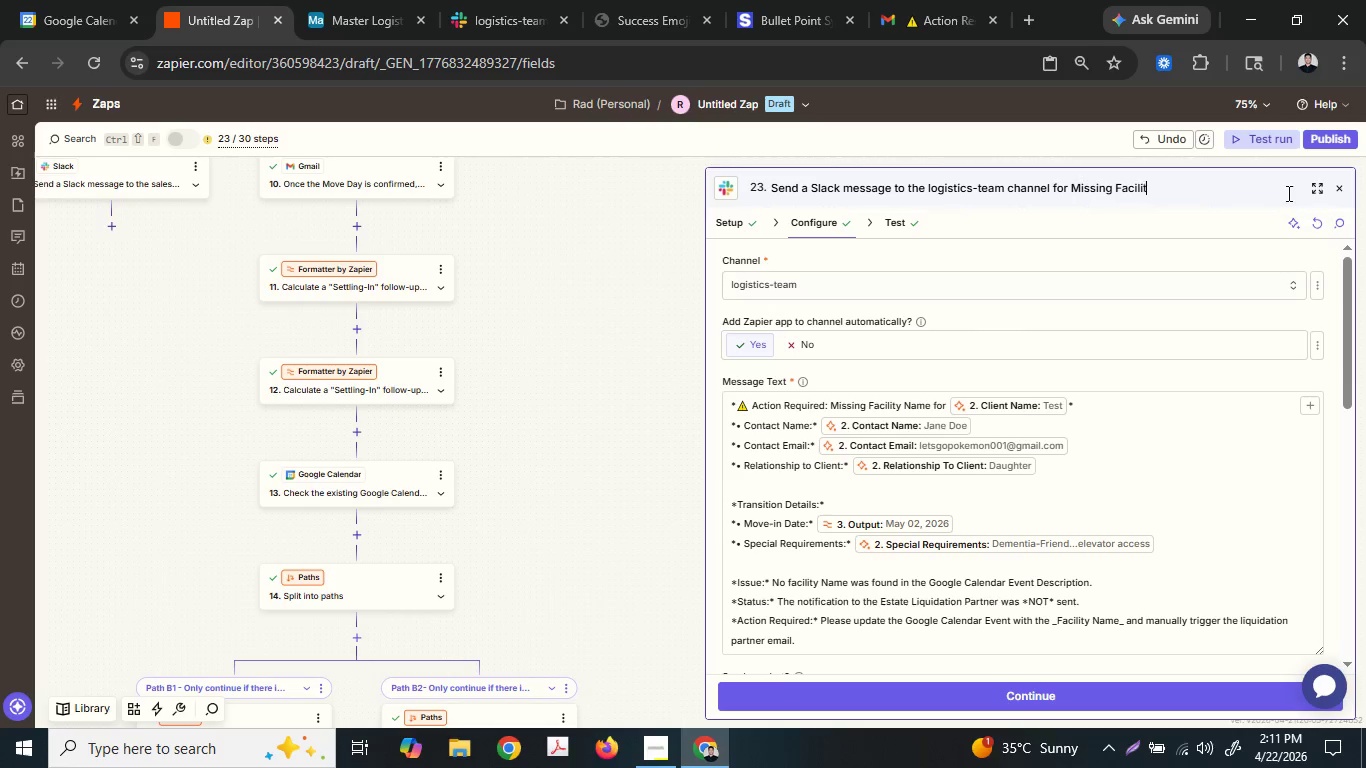 
type(ty Nan)
key(Backspace)
type(e)
key(Backspace)
type(me.)
 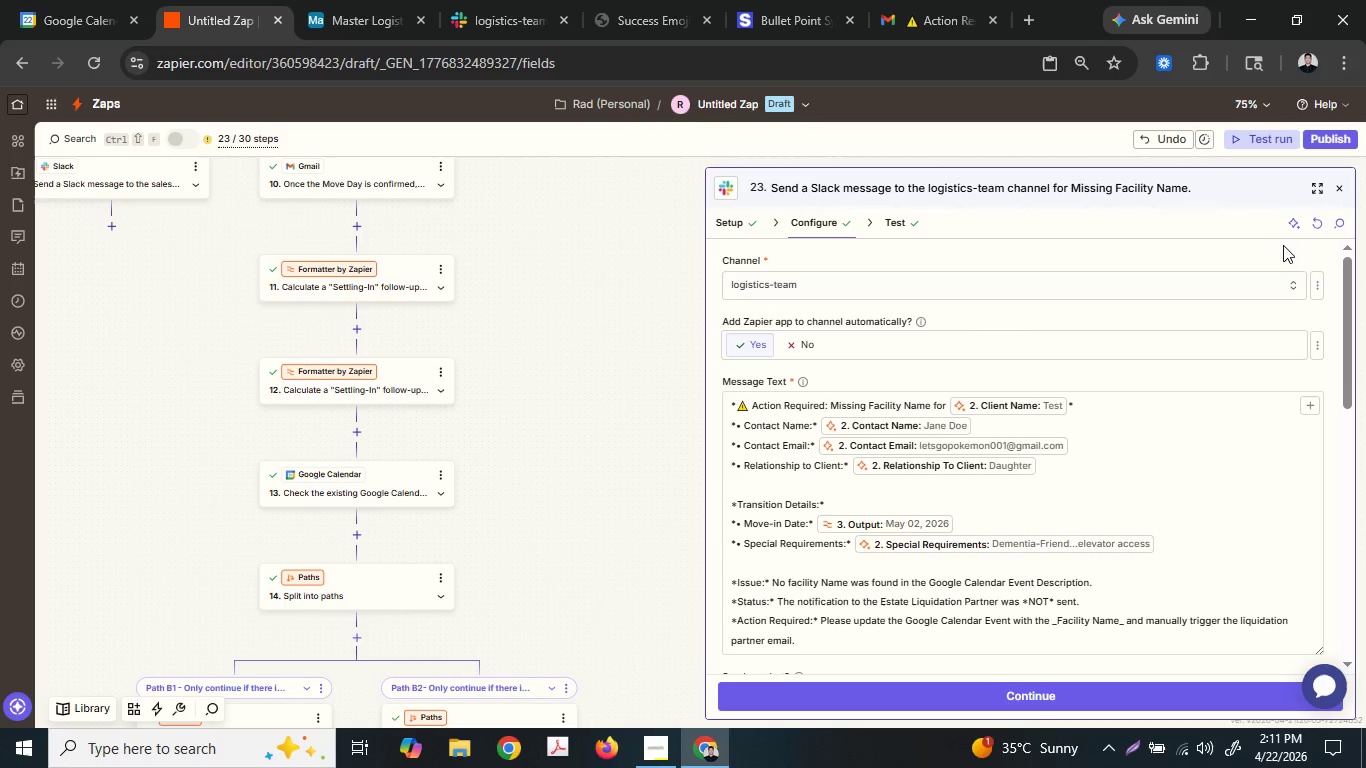 
key(Enter)
 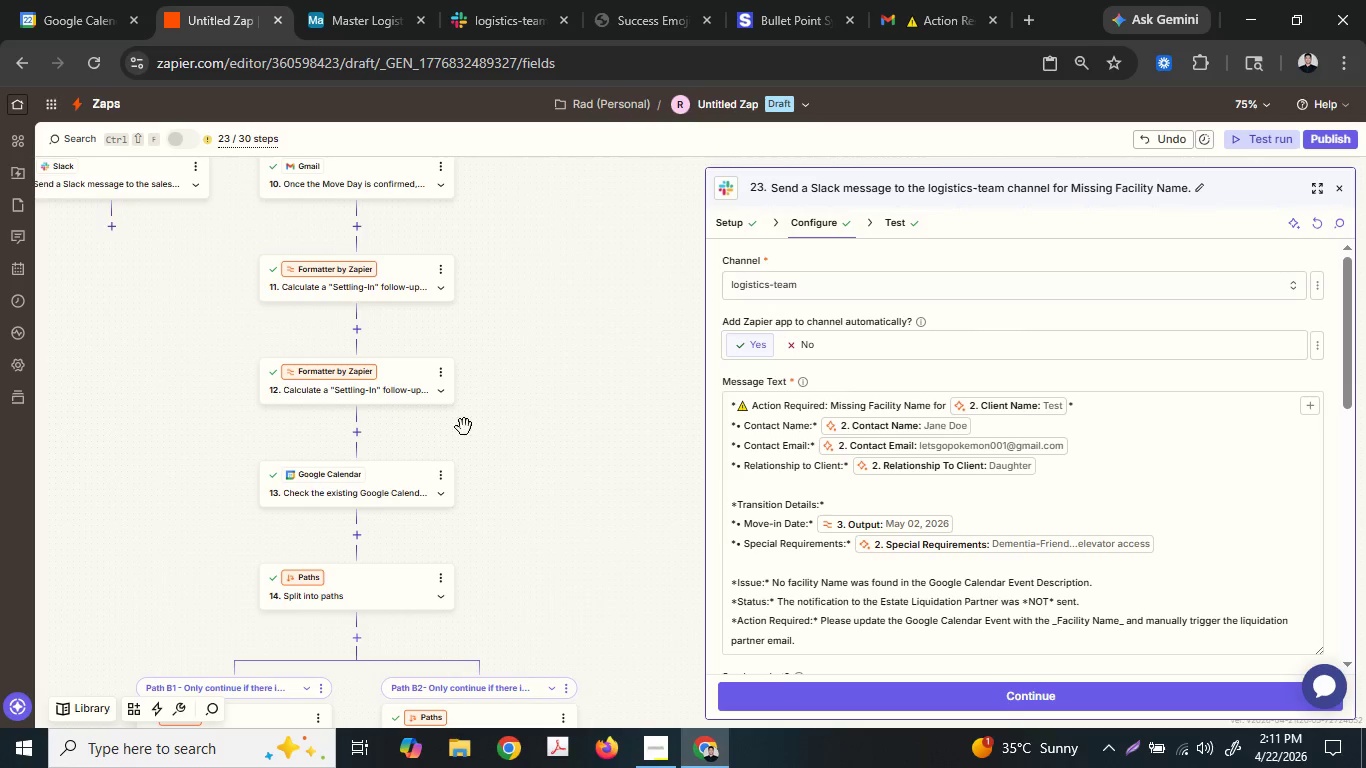 
scroll: coordinate [529, 481], scroll_direction: up, amount: 16.0
 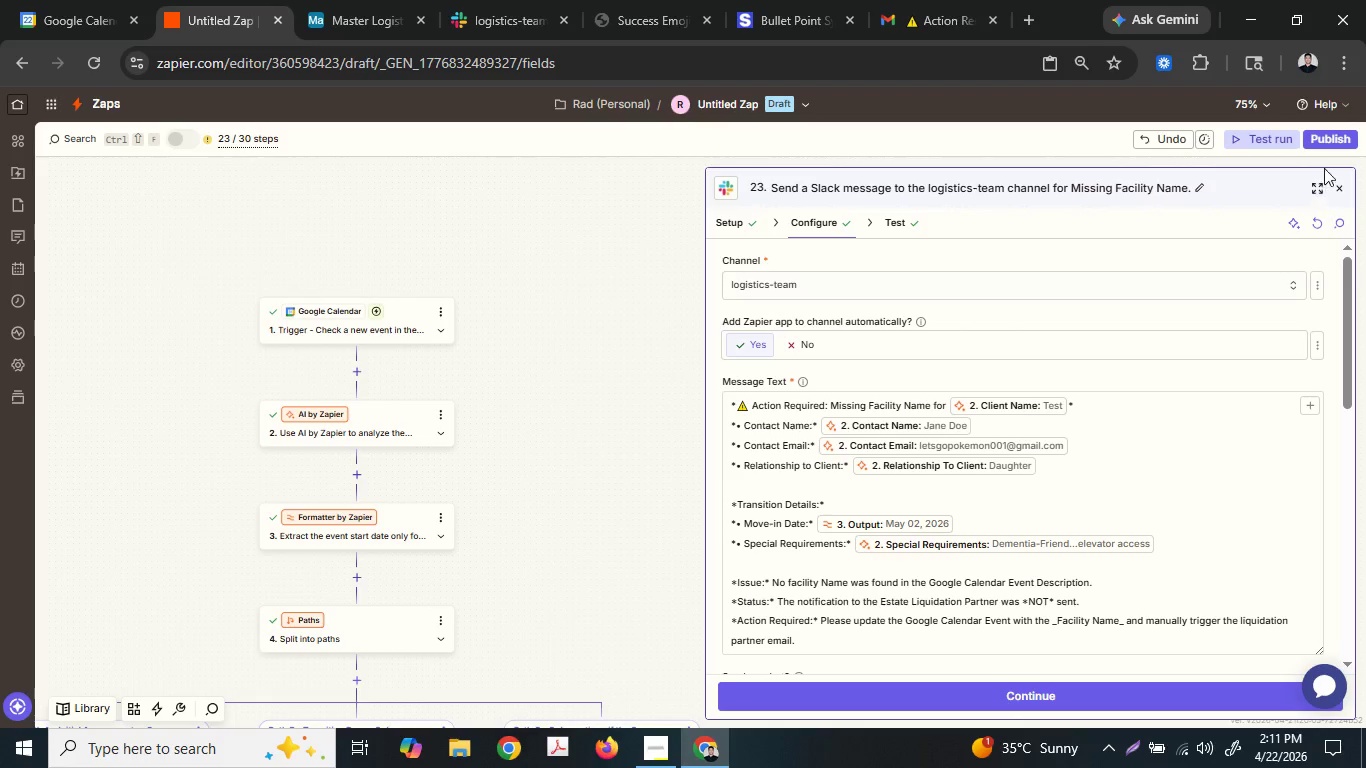 
left_click([1331, 138])
 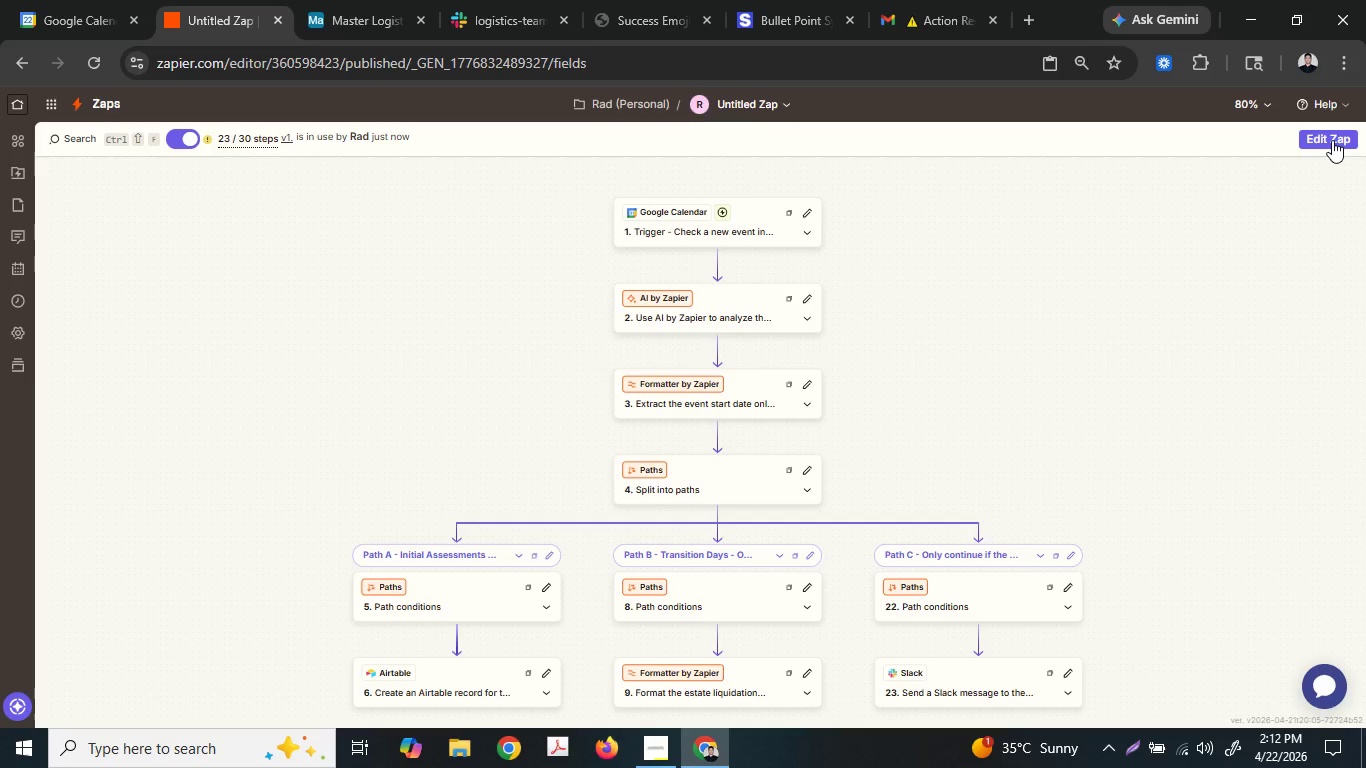 
wait(71.42)
 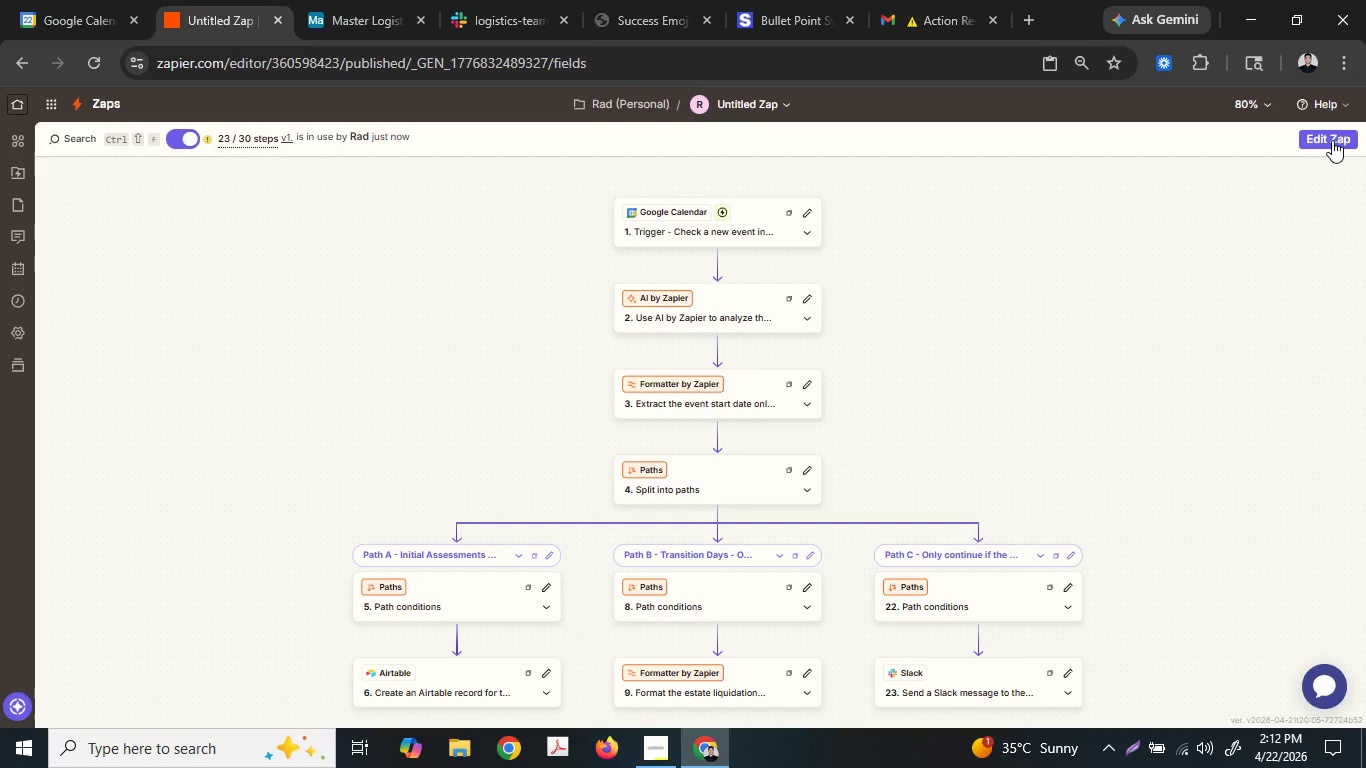 
scroll: coordinate [996, 359], scroll_direction: down, amount: 2.0
 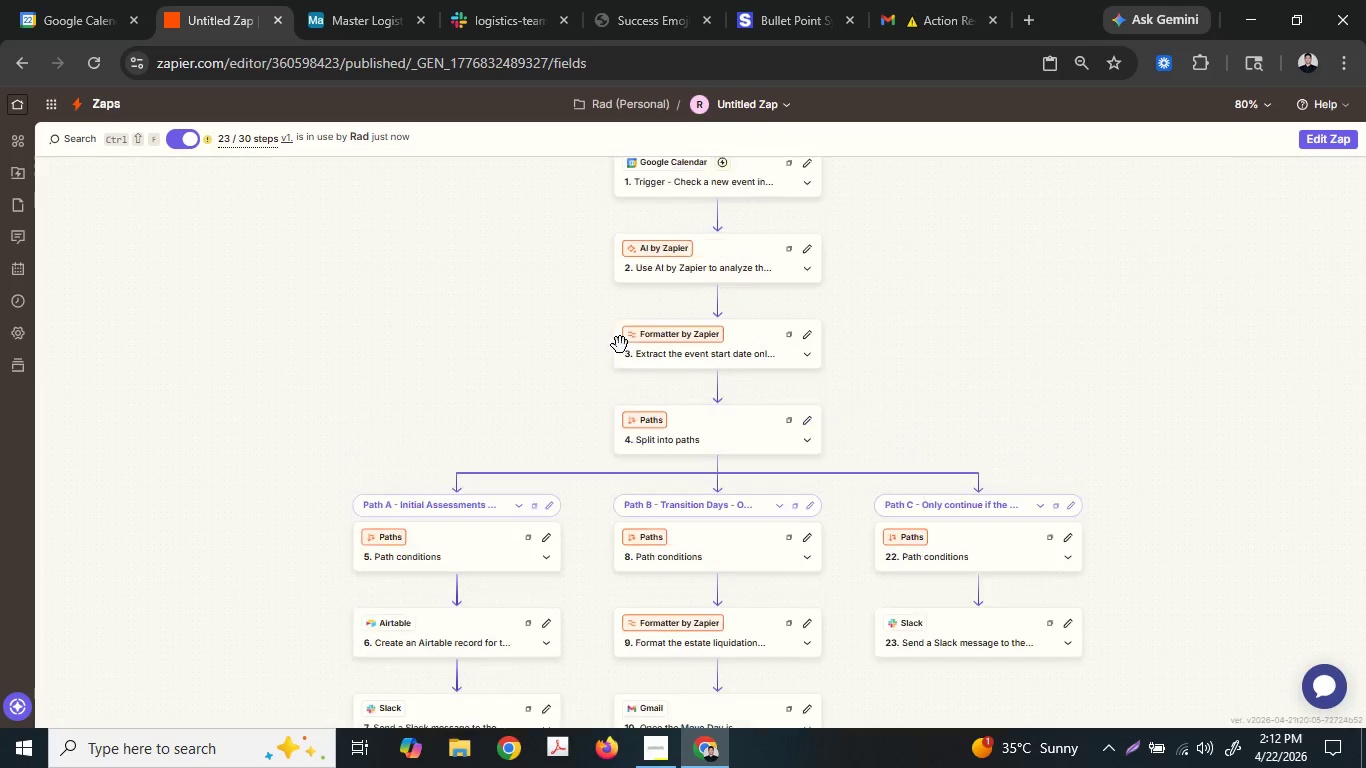 
scroll: coordinate [620, 345], scroll_direction: up, amount: 2.0
 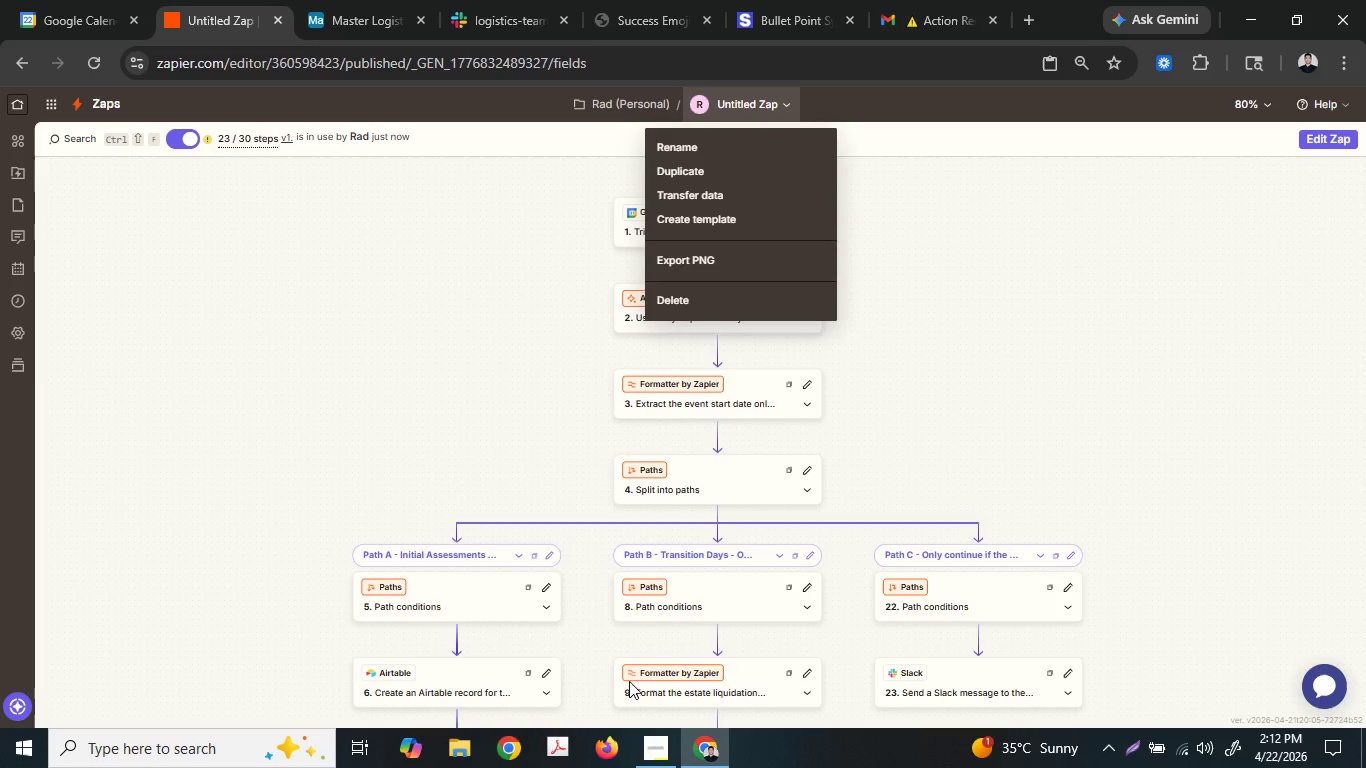 
left_click([647, 747])